 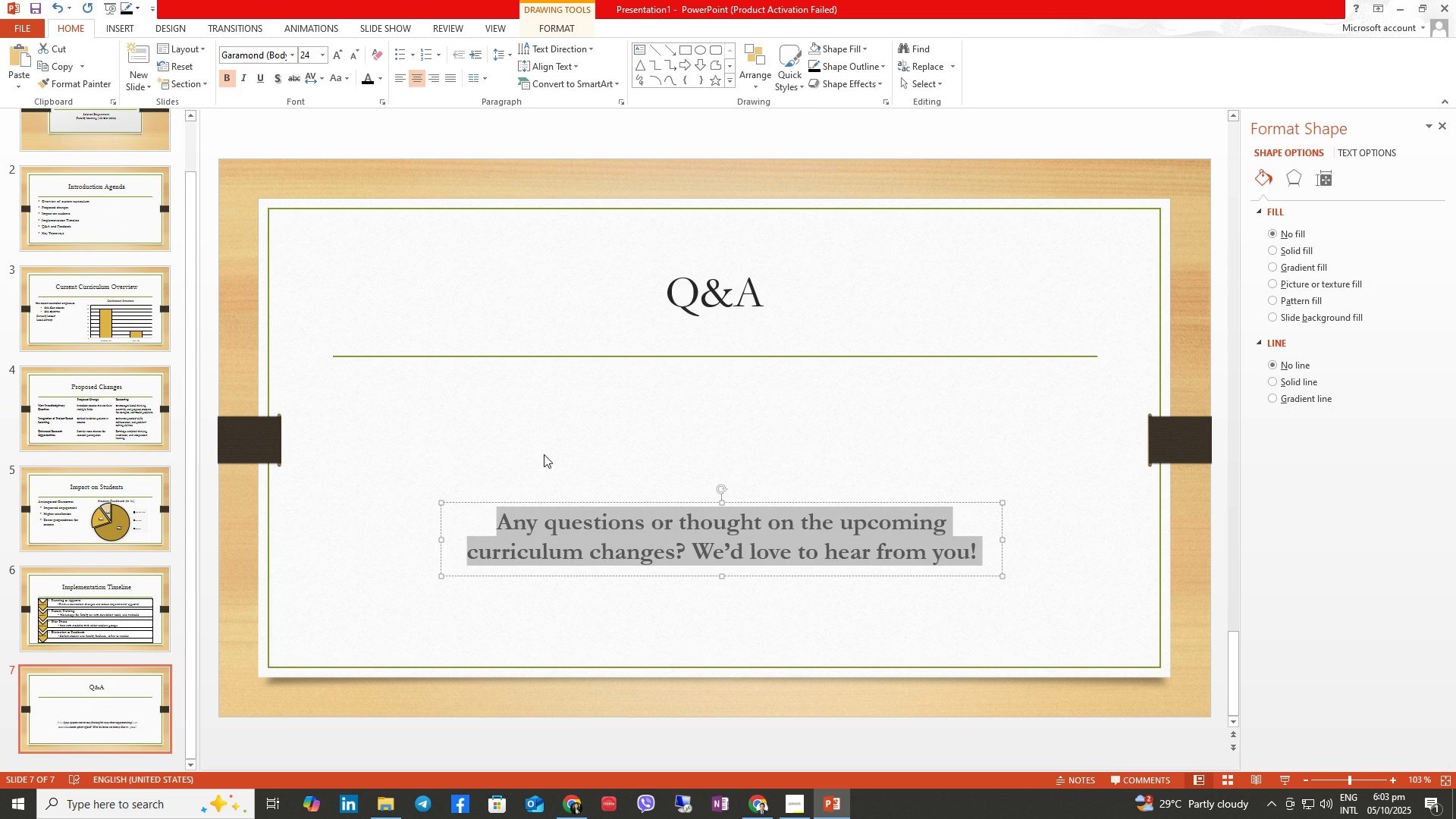 
left_click([582, 437])
 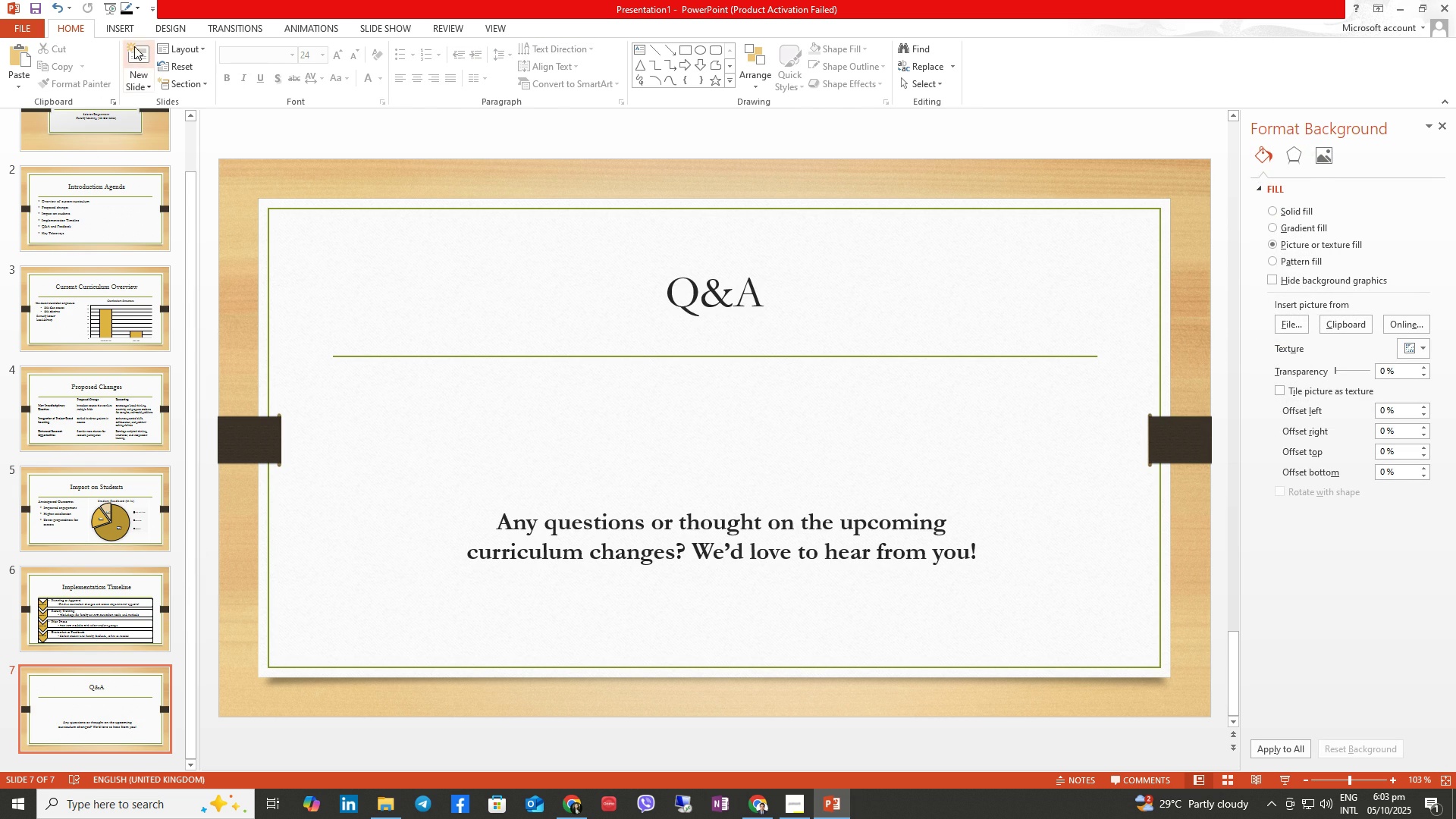 
left_click([127, 33])
 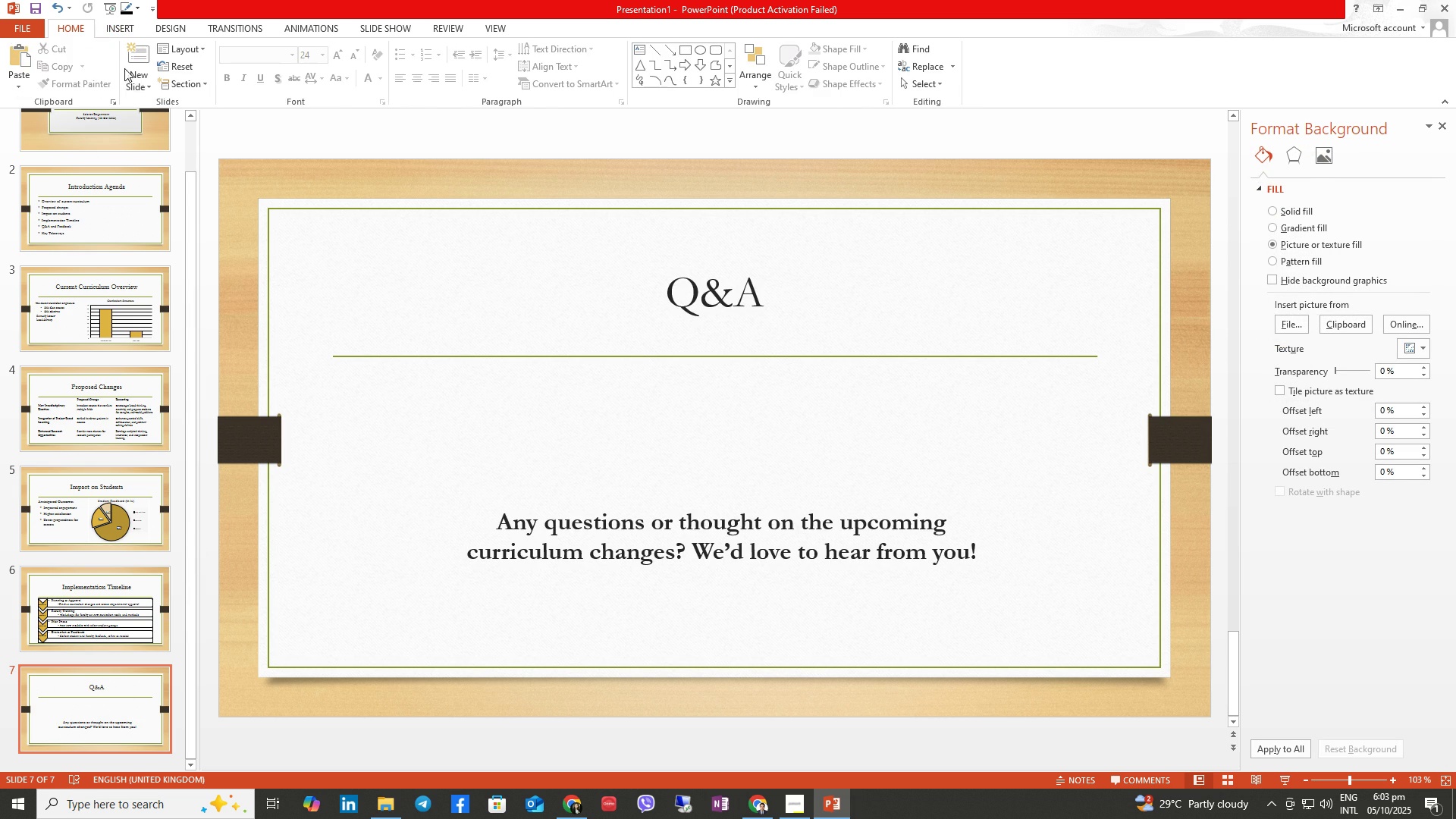 
double_click([136, 81])
 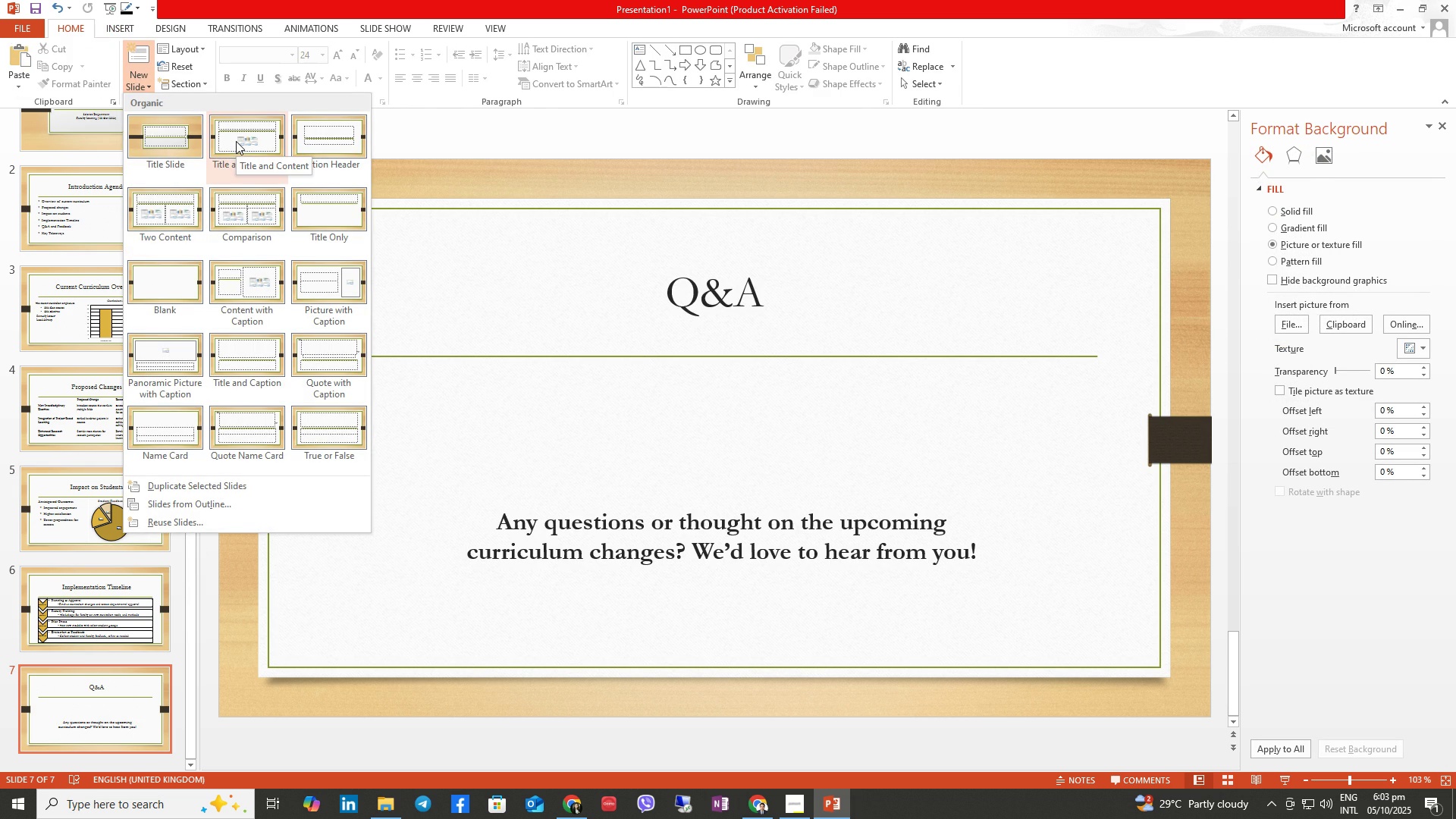 
left_click([236, 141])
 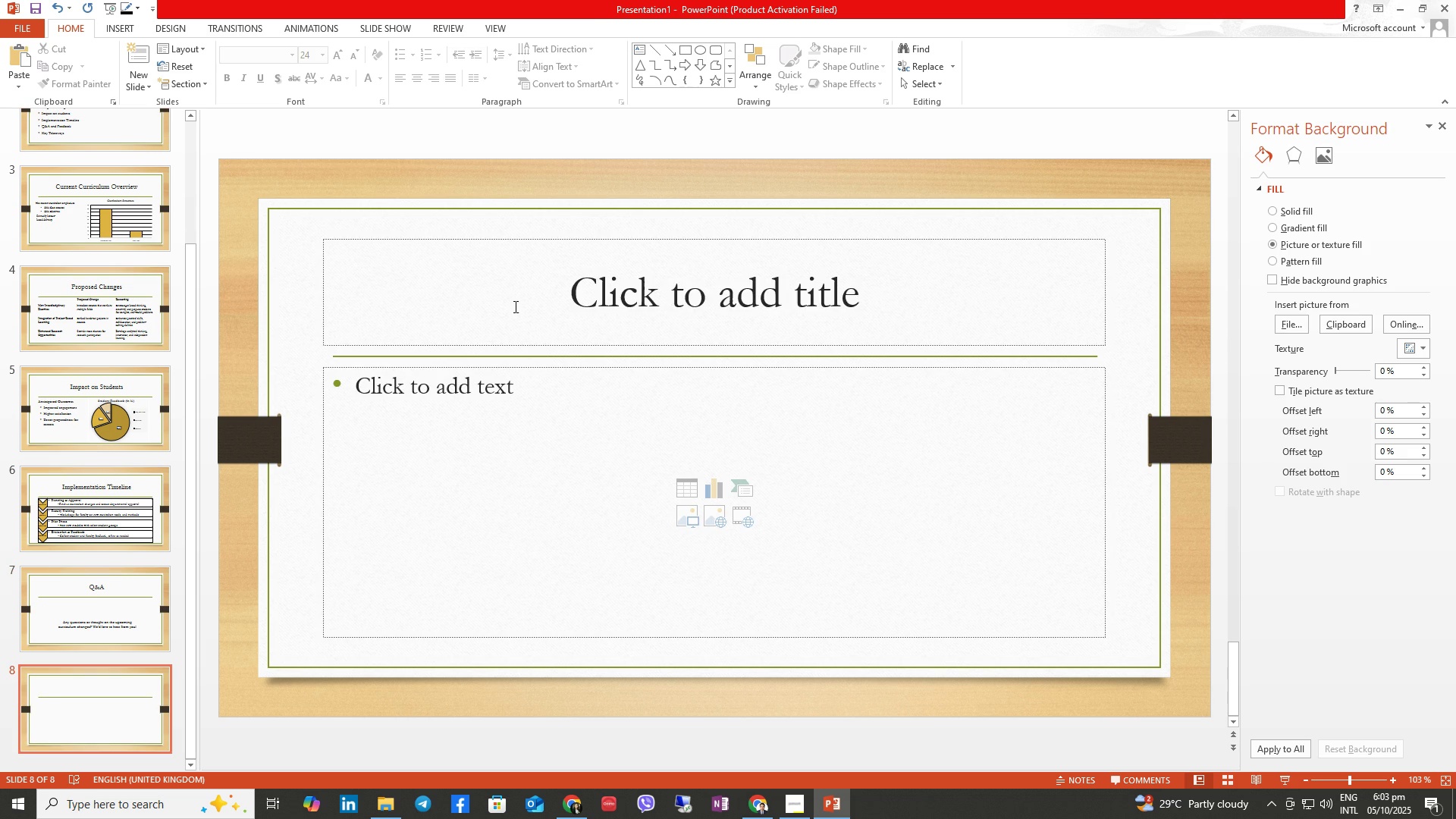 
left_click([512, 298])